 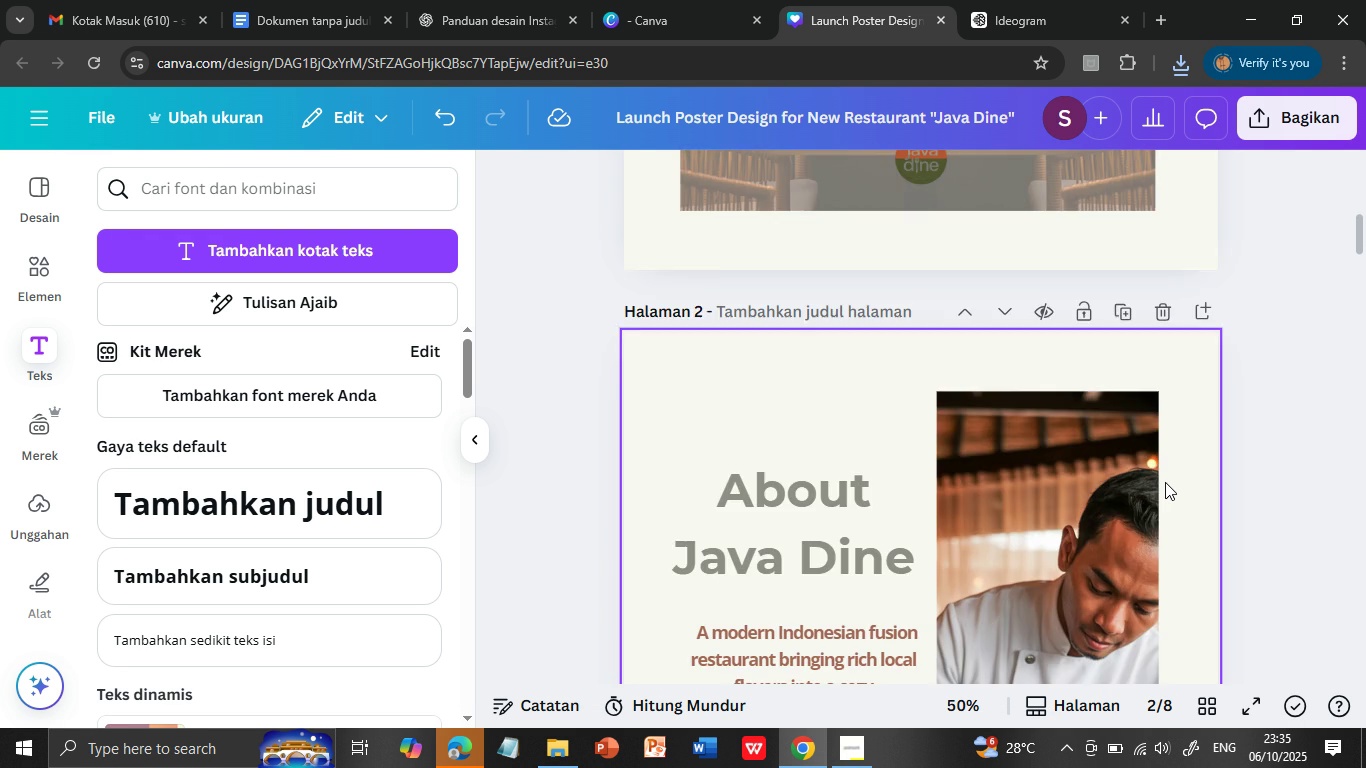 
scroll: coordinate [1165, 482], scroll_direction: down, amount: 2.0
 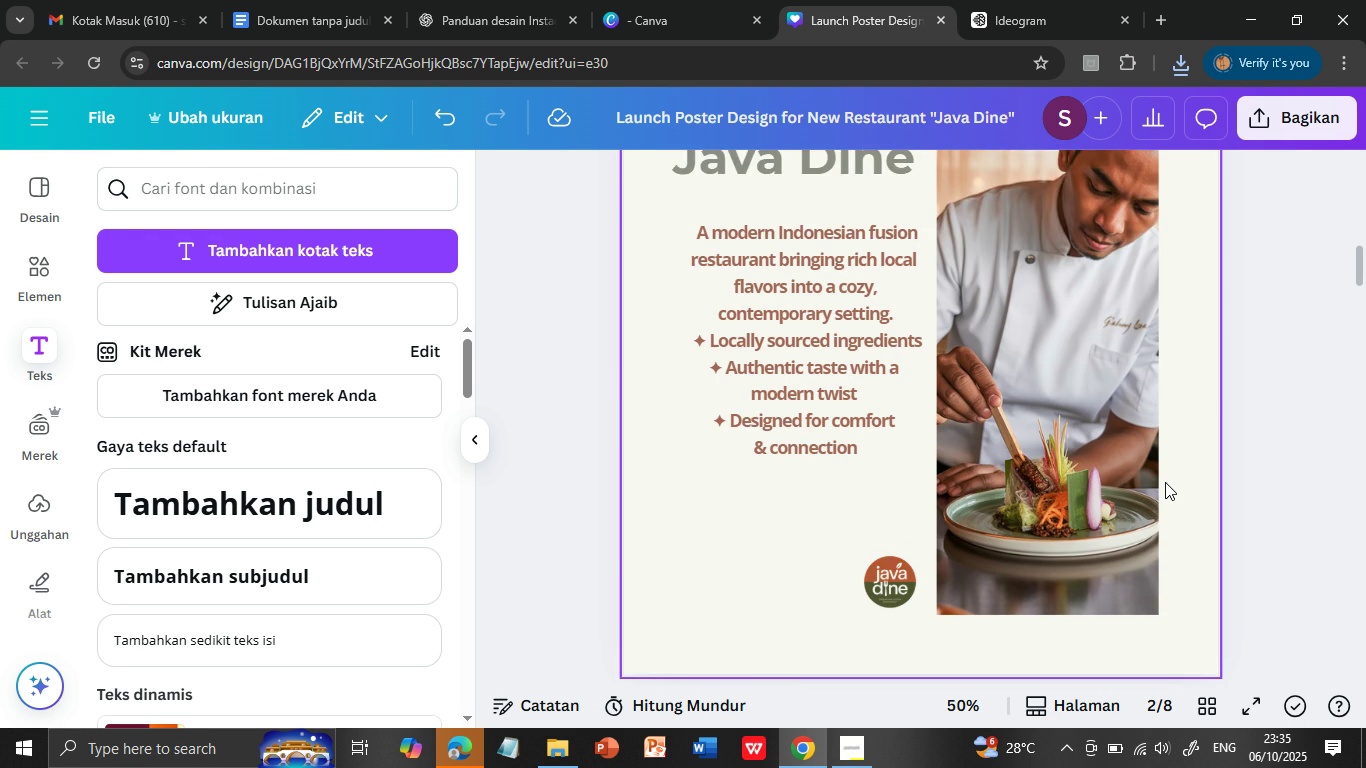 
scroll: coordinate [1165, 482], scroll_direction: up, amount: 1.0
 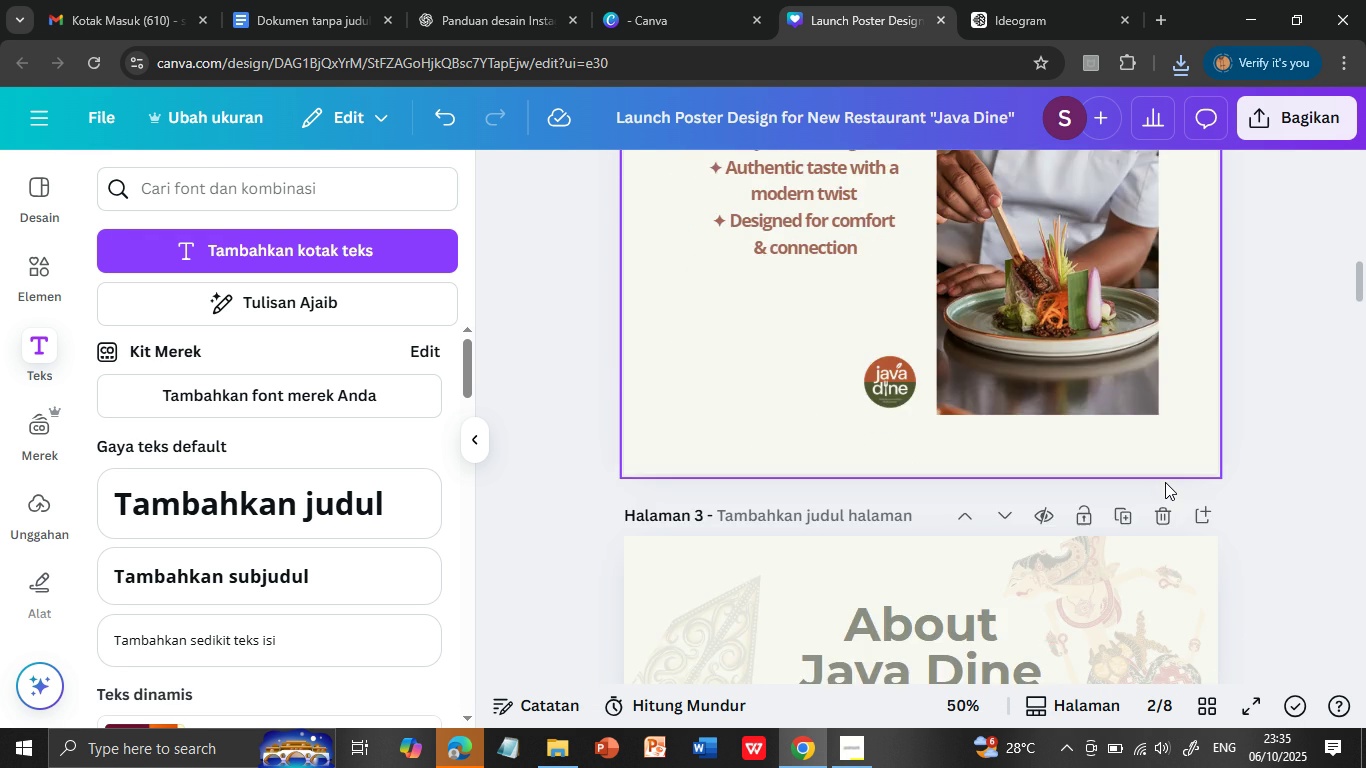 
scroll: coordinate [1165, 482], scroll_direction: down, amount: 5.0
 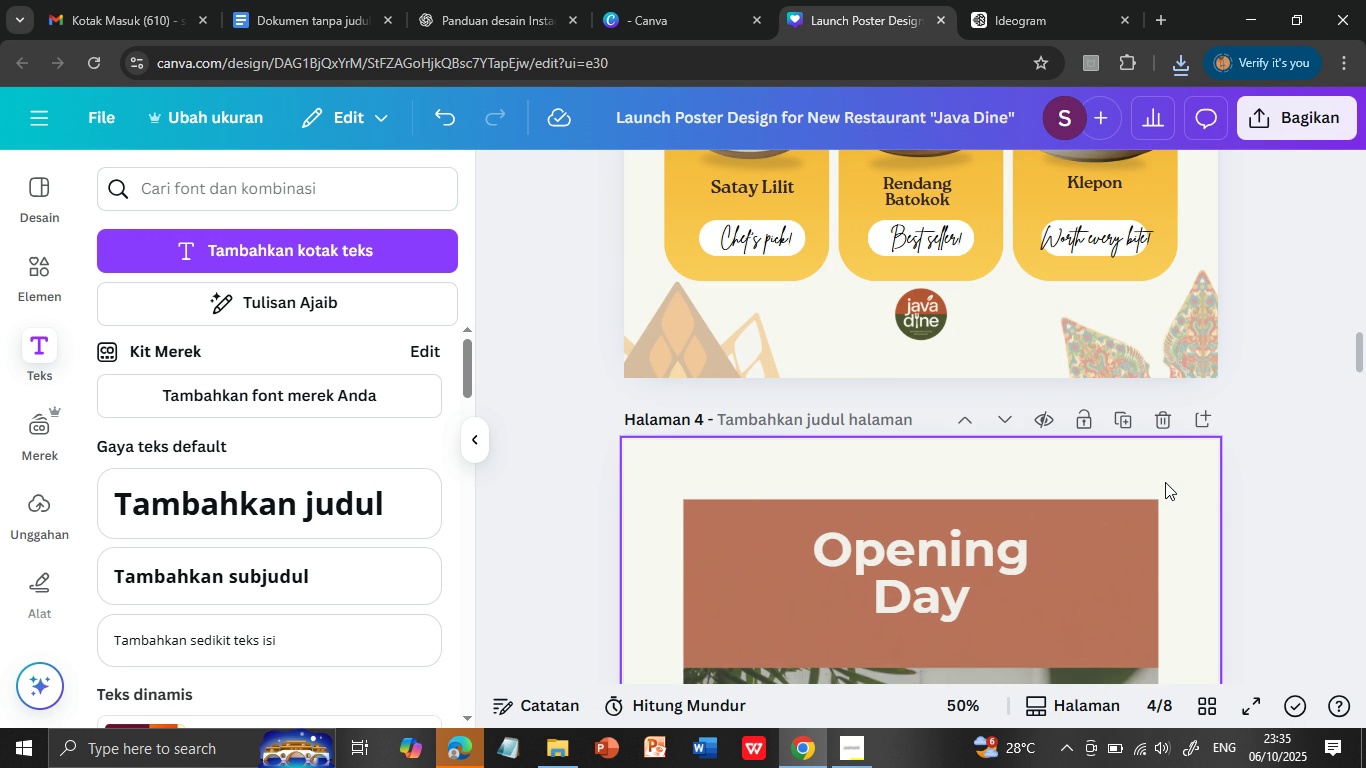 
scroll: coordinate [1165, 482], scroll_direction: up, amount: 1.0
 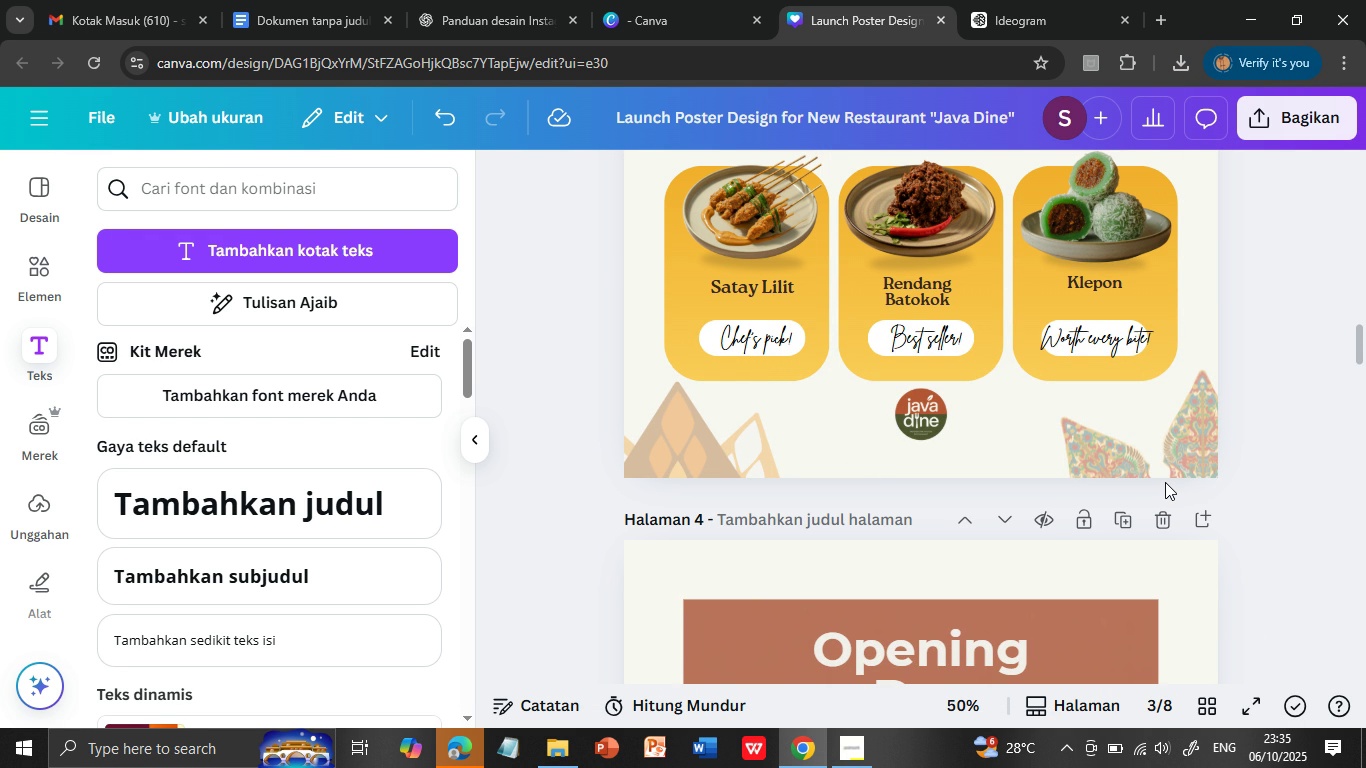 
wait(6.61)
 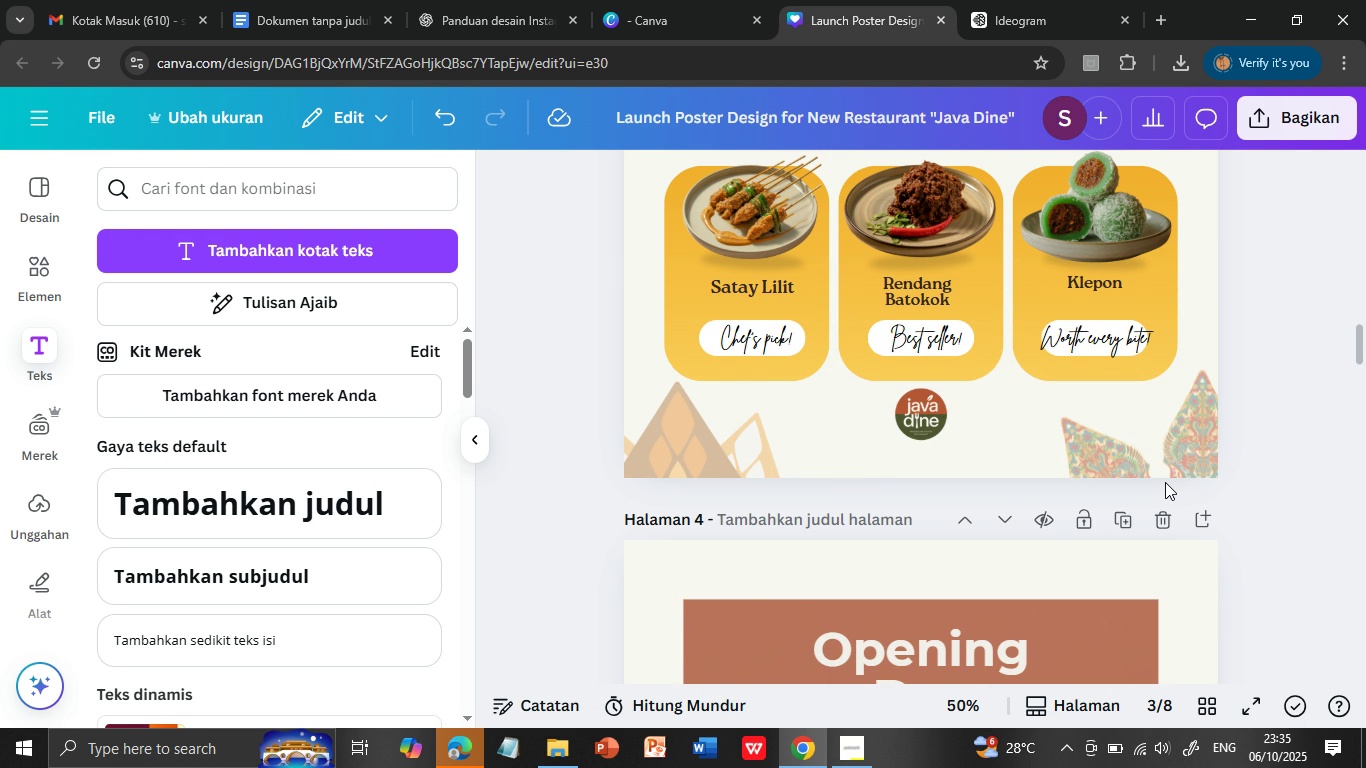 
scroll: coordinate [1165, 482], scroll_direction: up, amount: 2.0
 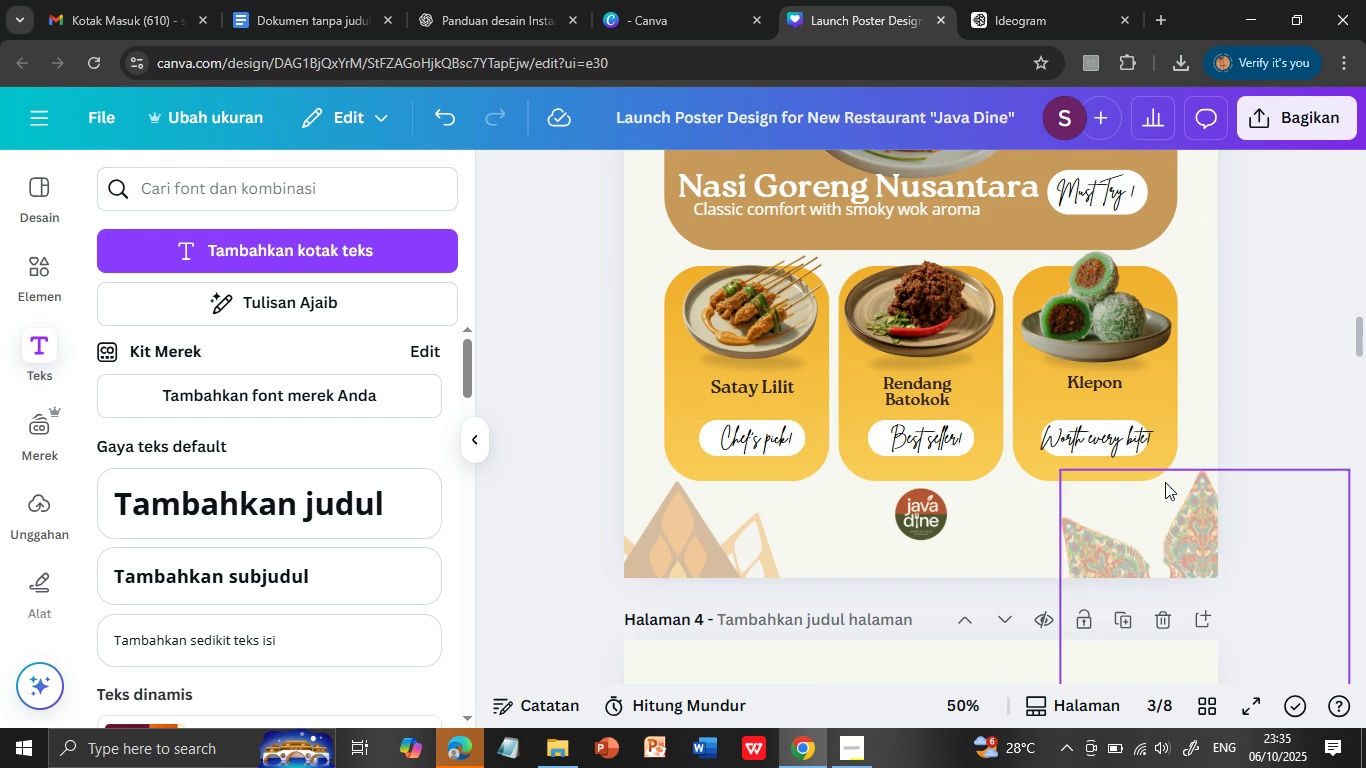 
scroll: coordinate [1165, 482], scroll_direction: down, amount: 2.0
 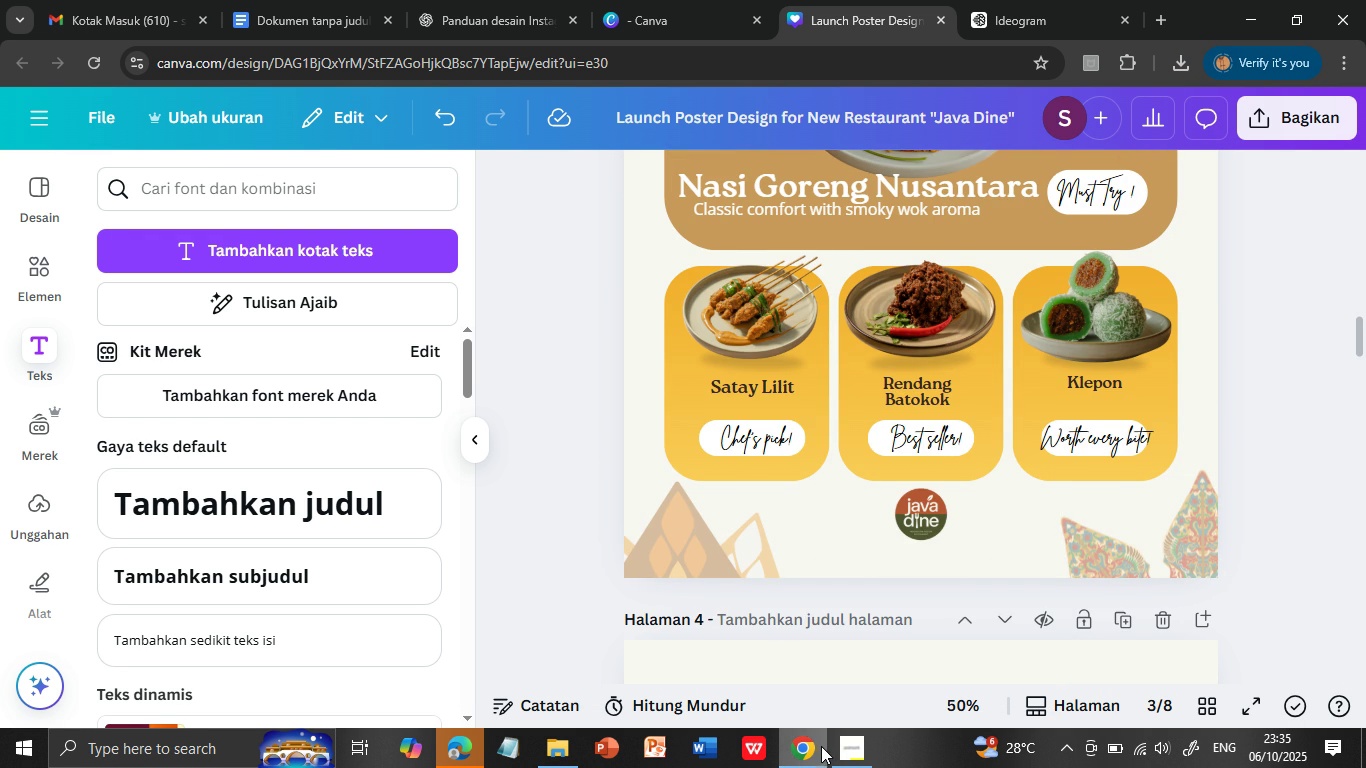 
left_click([841, 751])